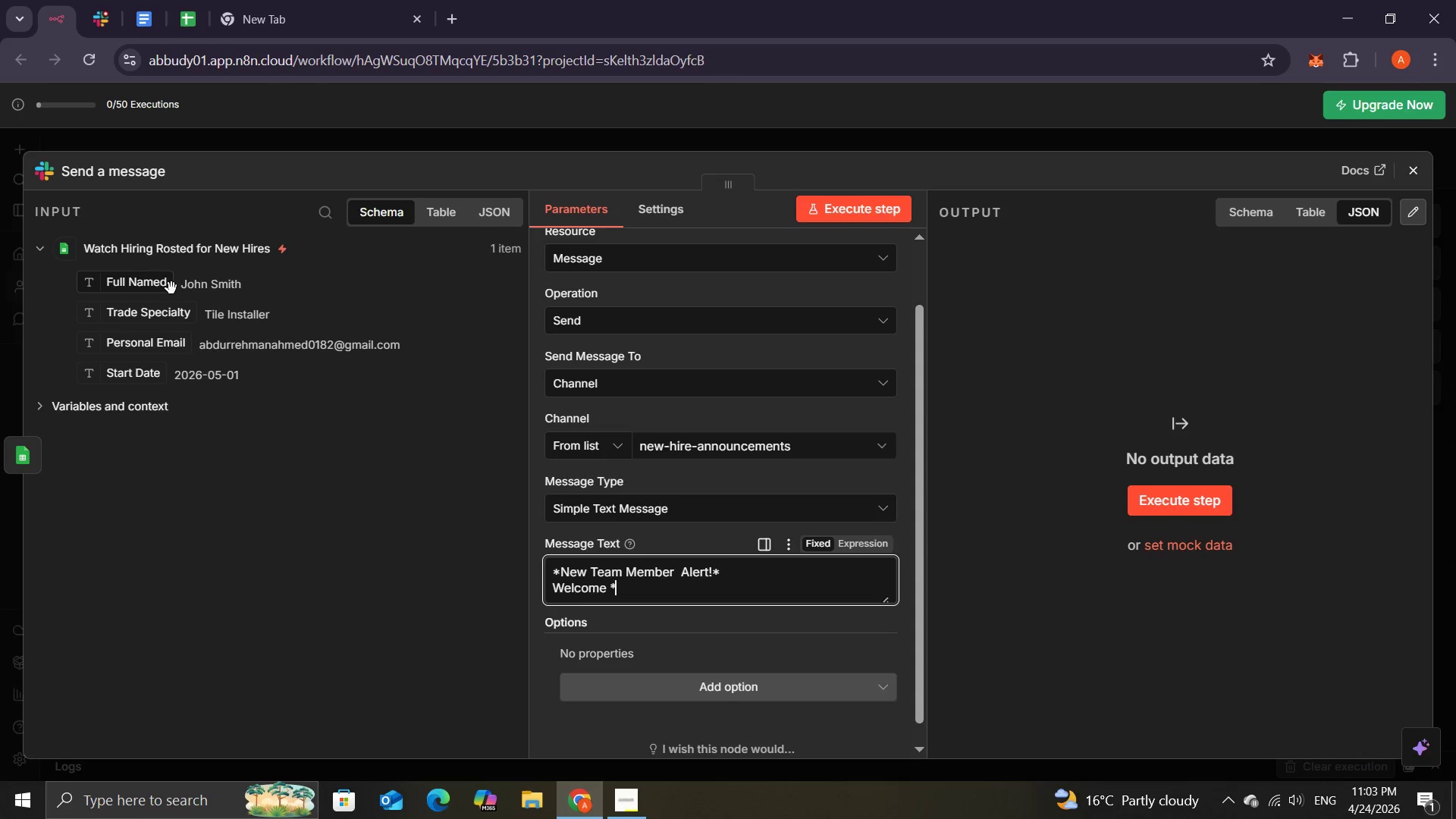 
wait(20.81)
 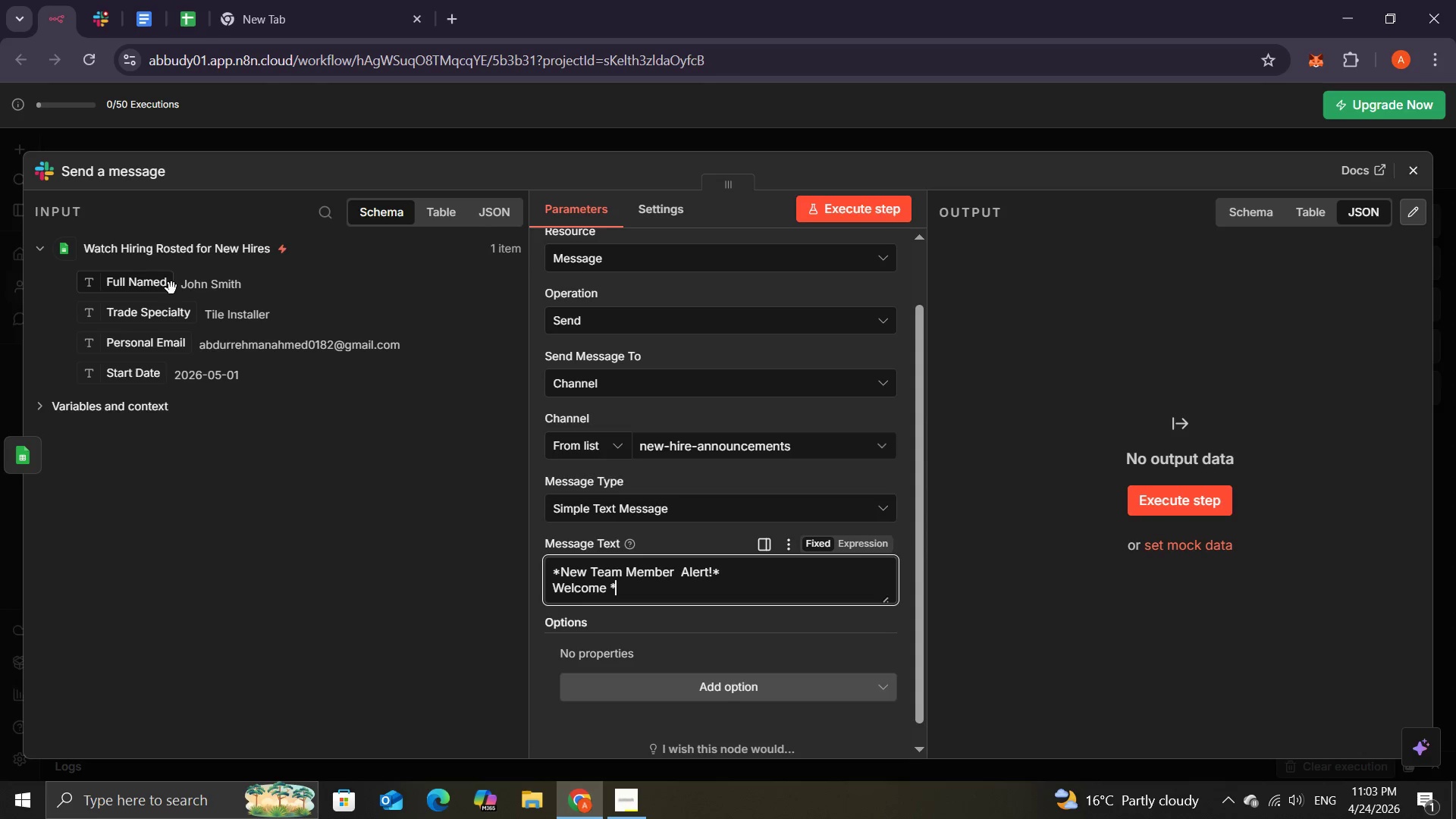 
left_click([182, 6])
 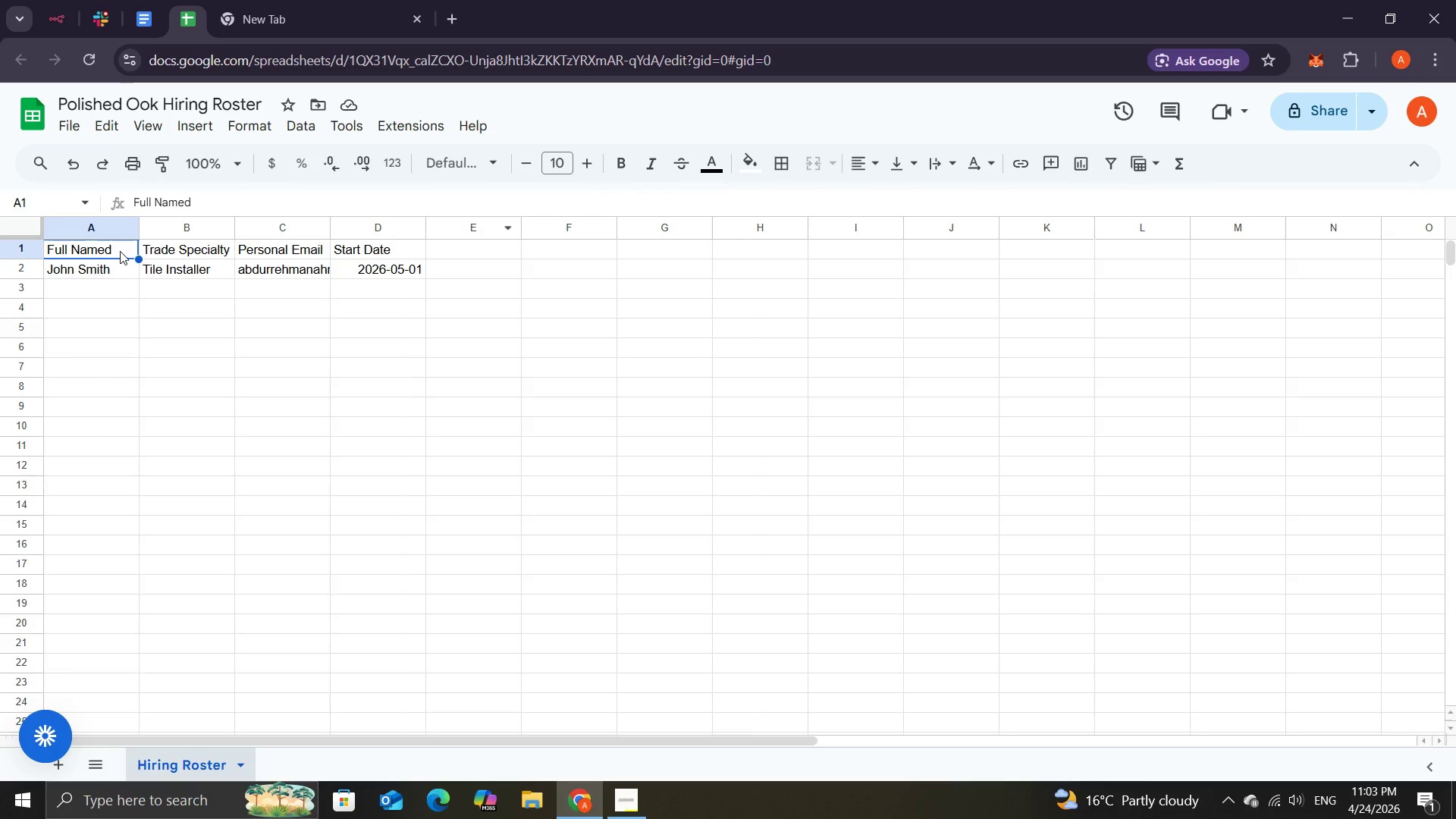 
left_click([120, 247])
 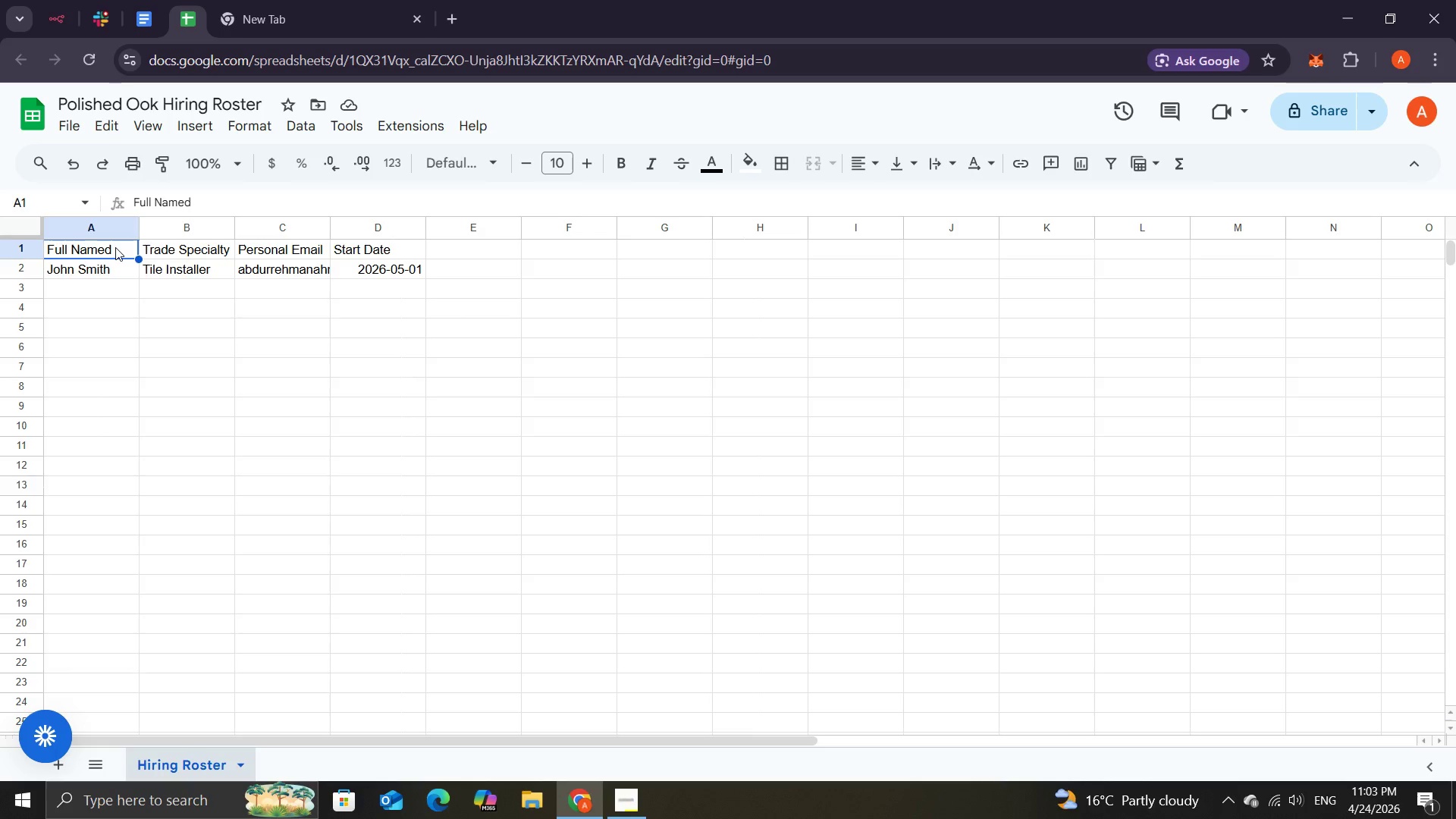 
double_click([115, 247])
 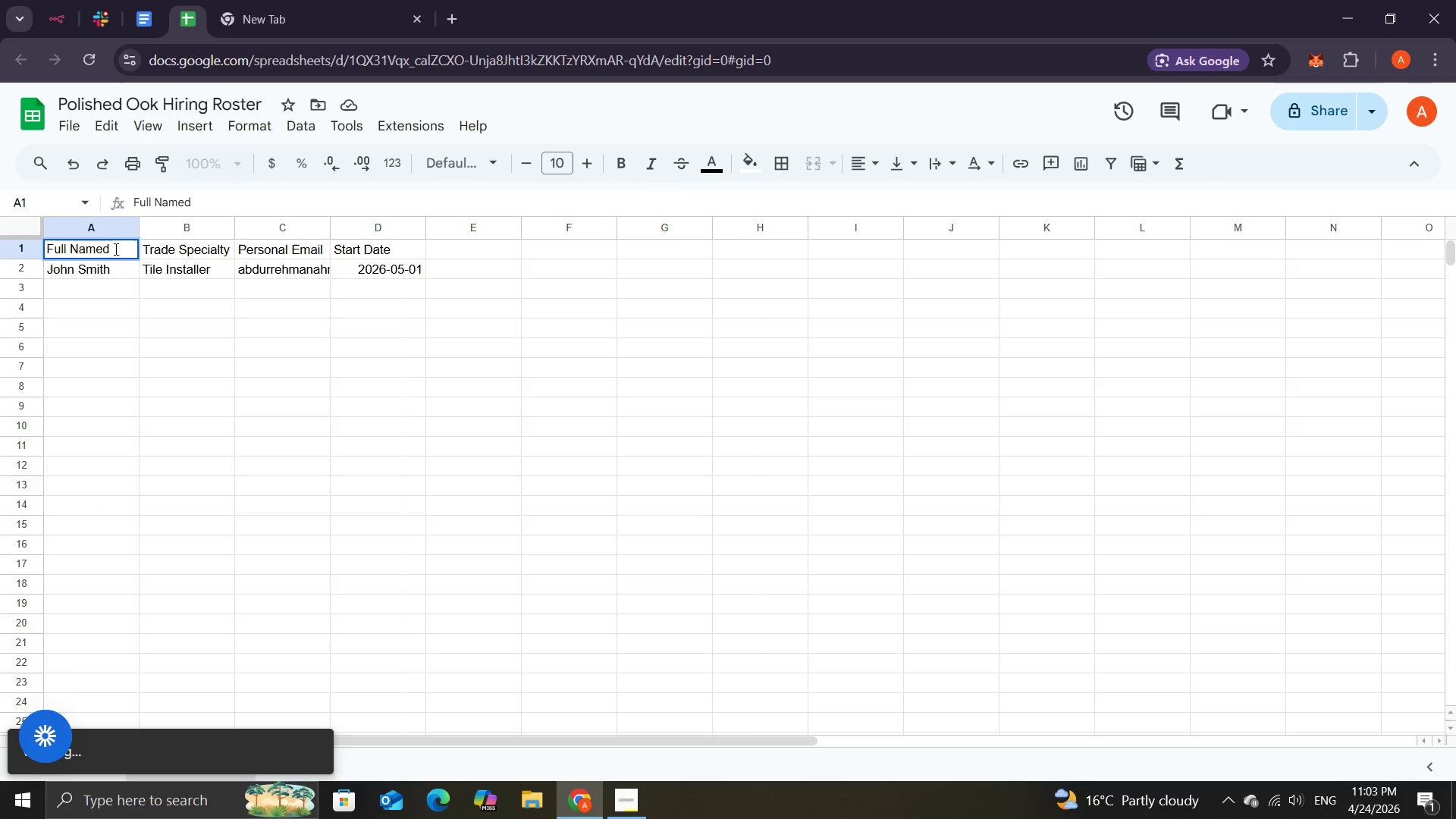 
key(Backspace)
 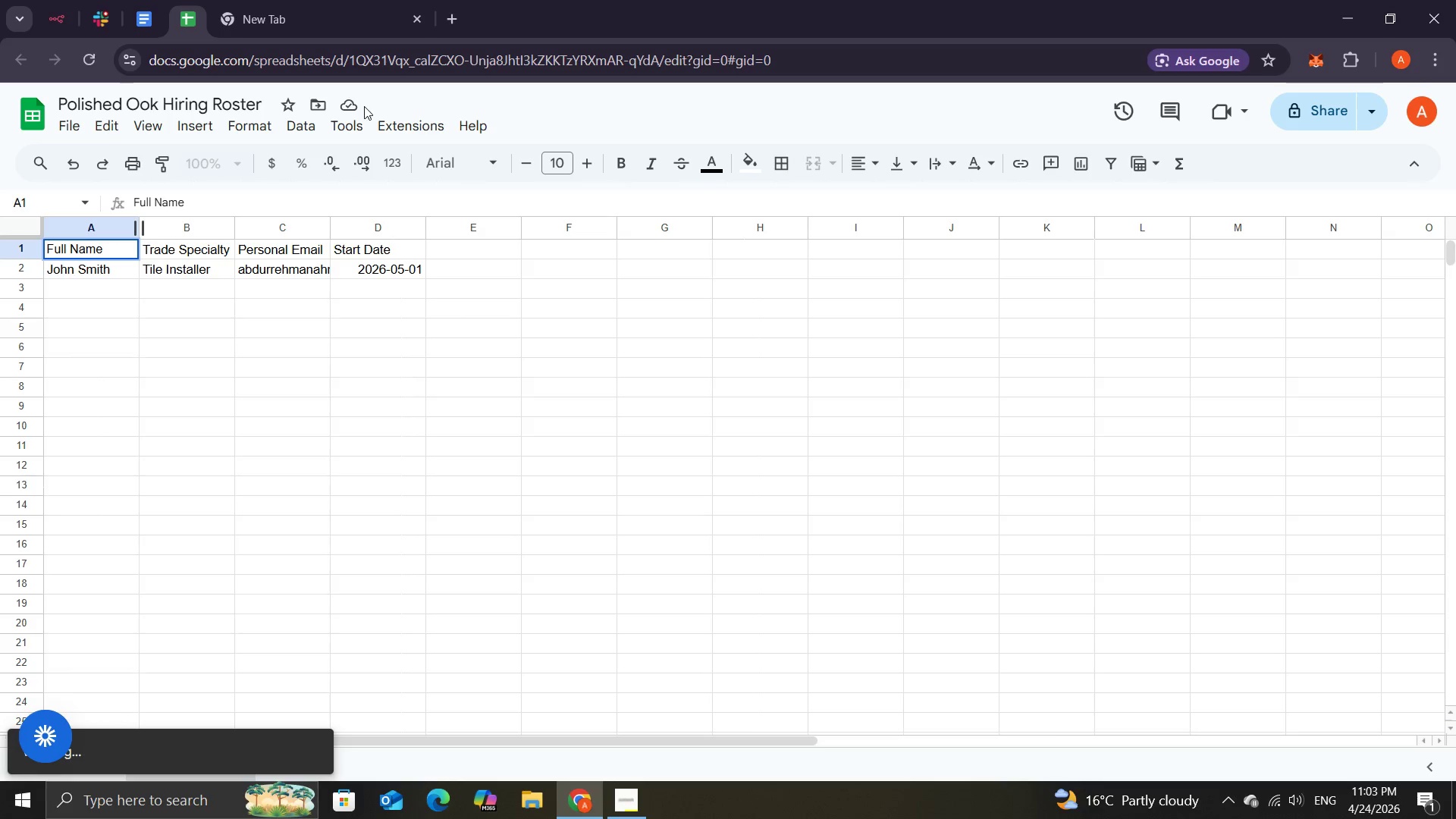 
left_click([354, 108])
 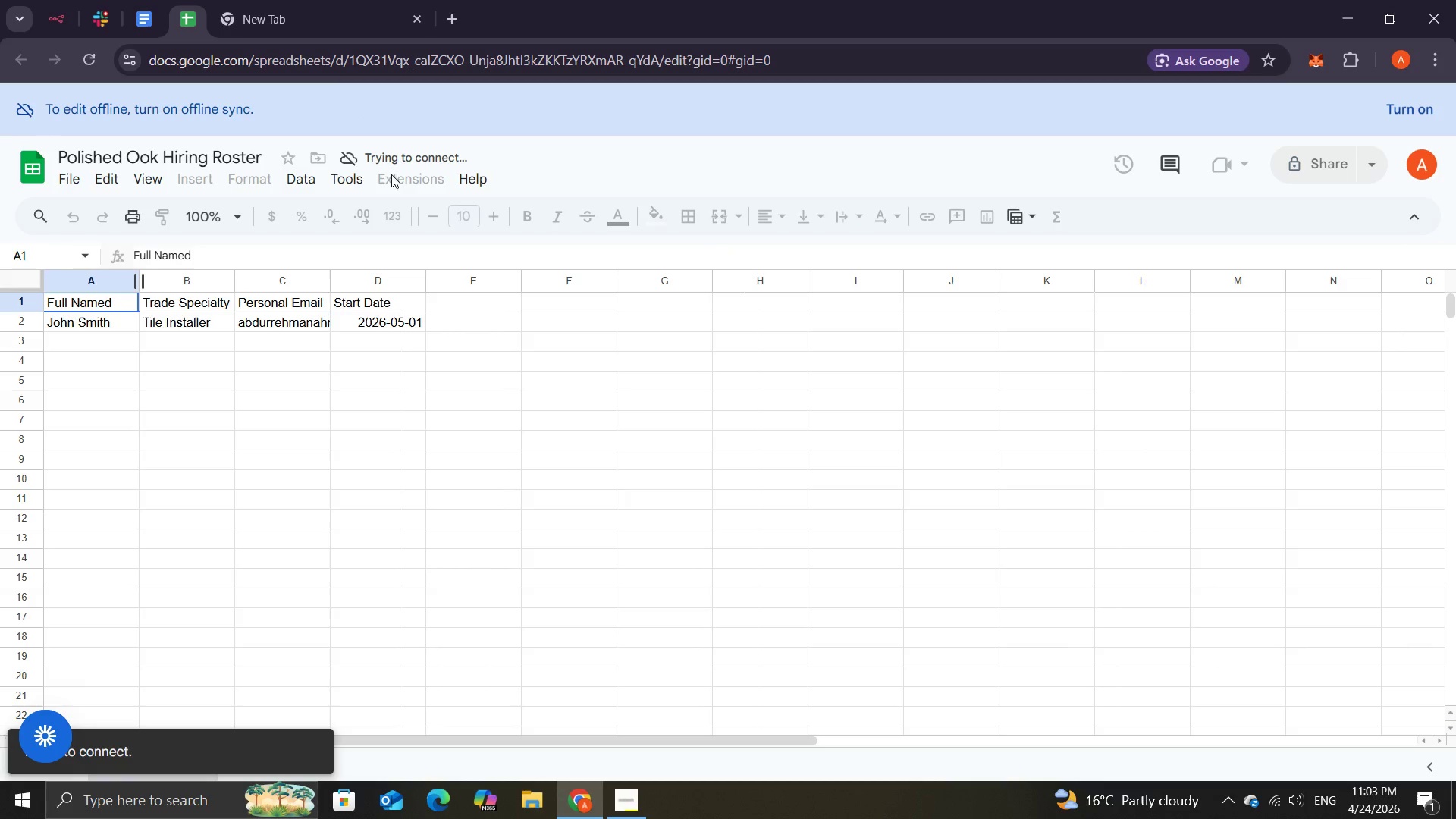 
left_click([203, 418])
 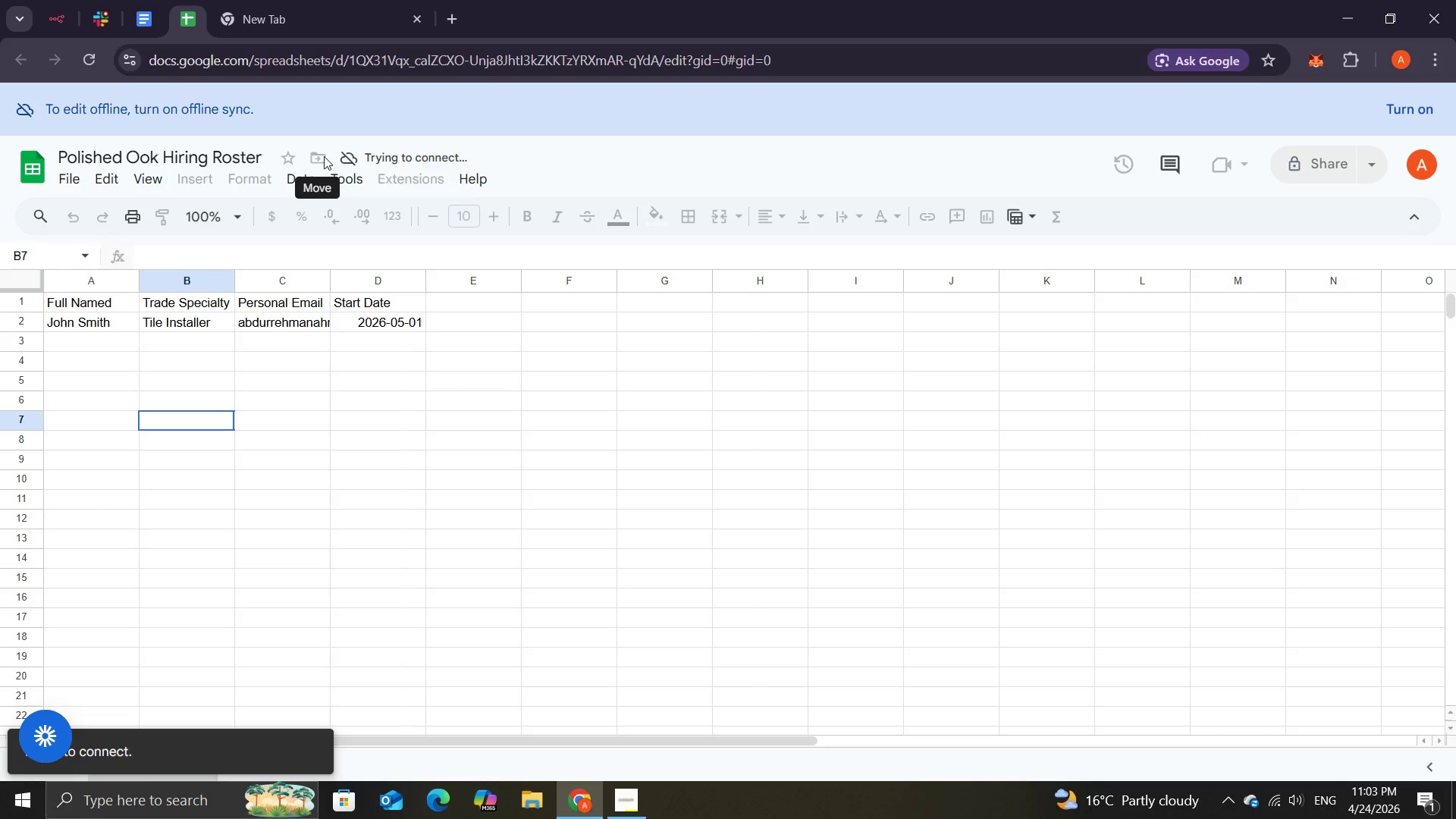 
wait(17.92)
 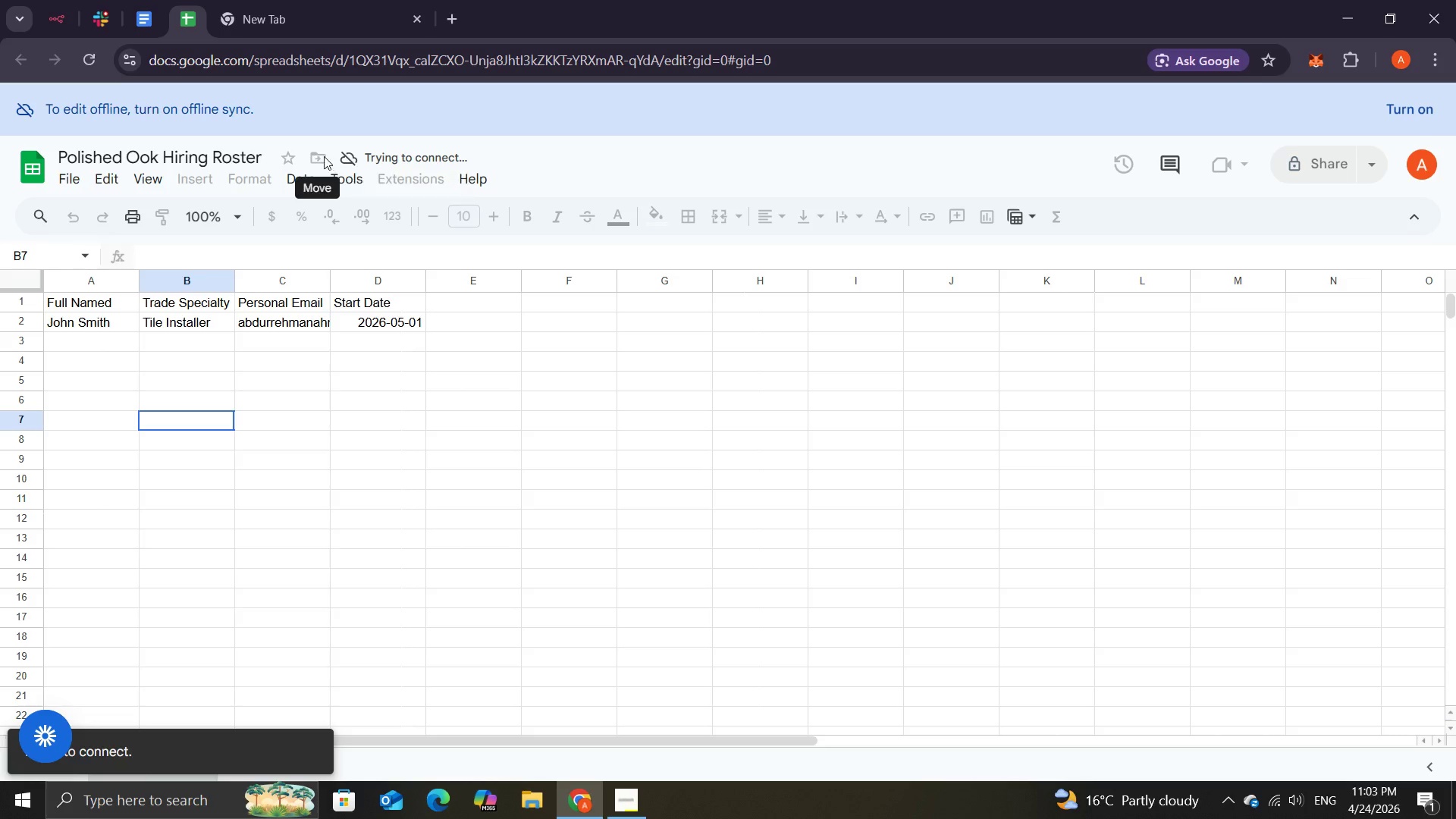 
left_click([70, 18])
 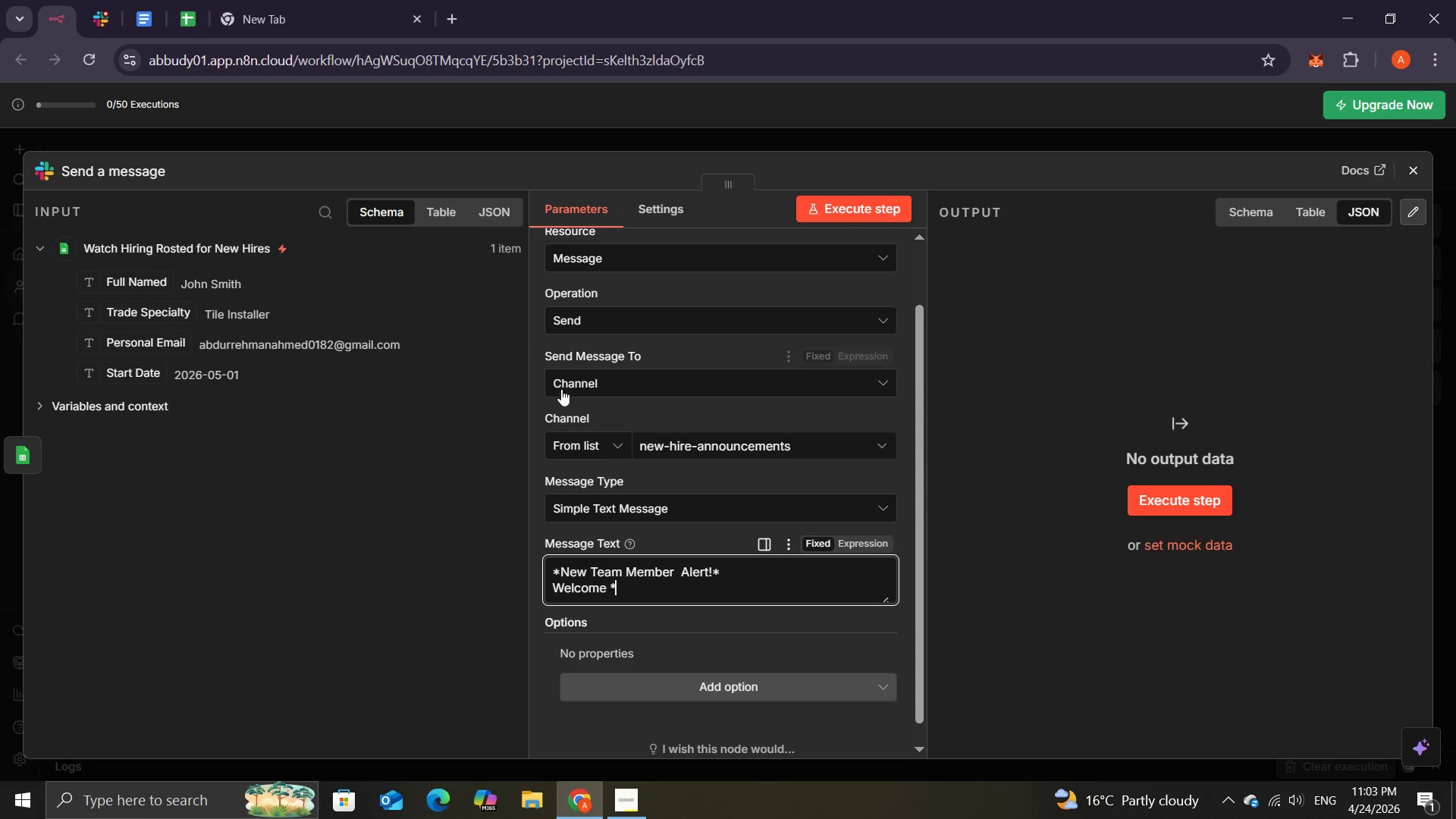 
mouse_move([808, 391])
 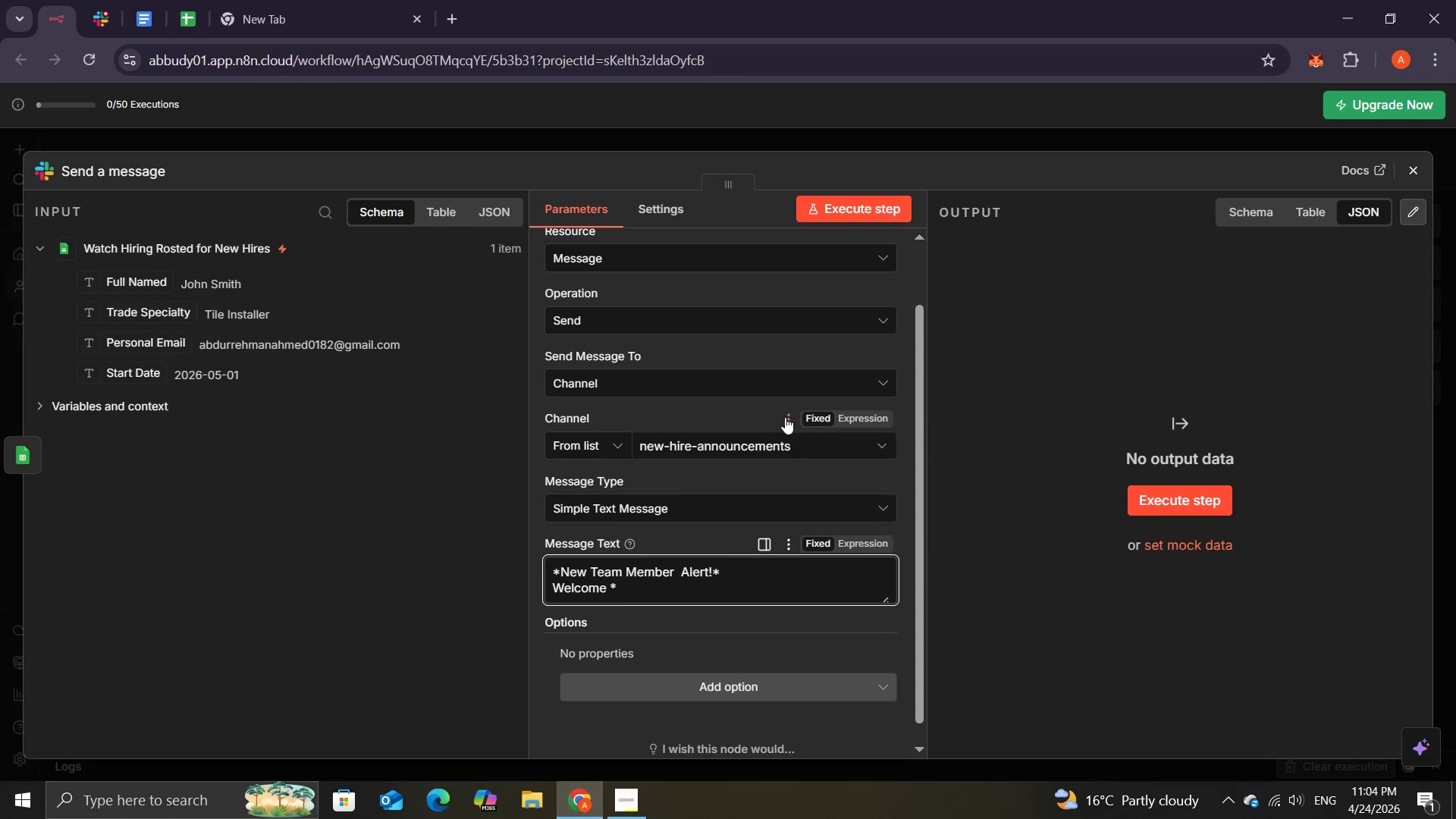 
left_click([785, 416])
 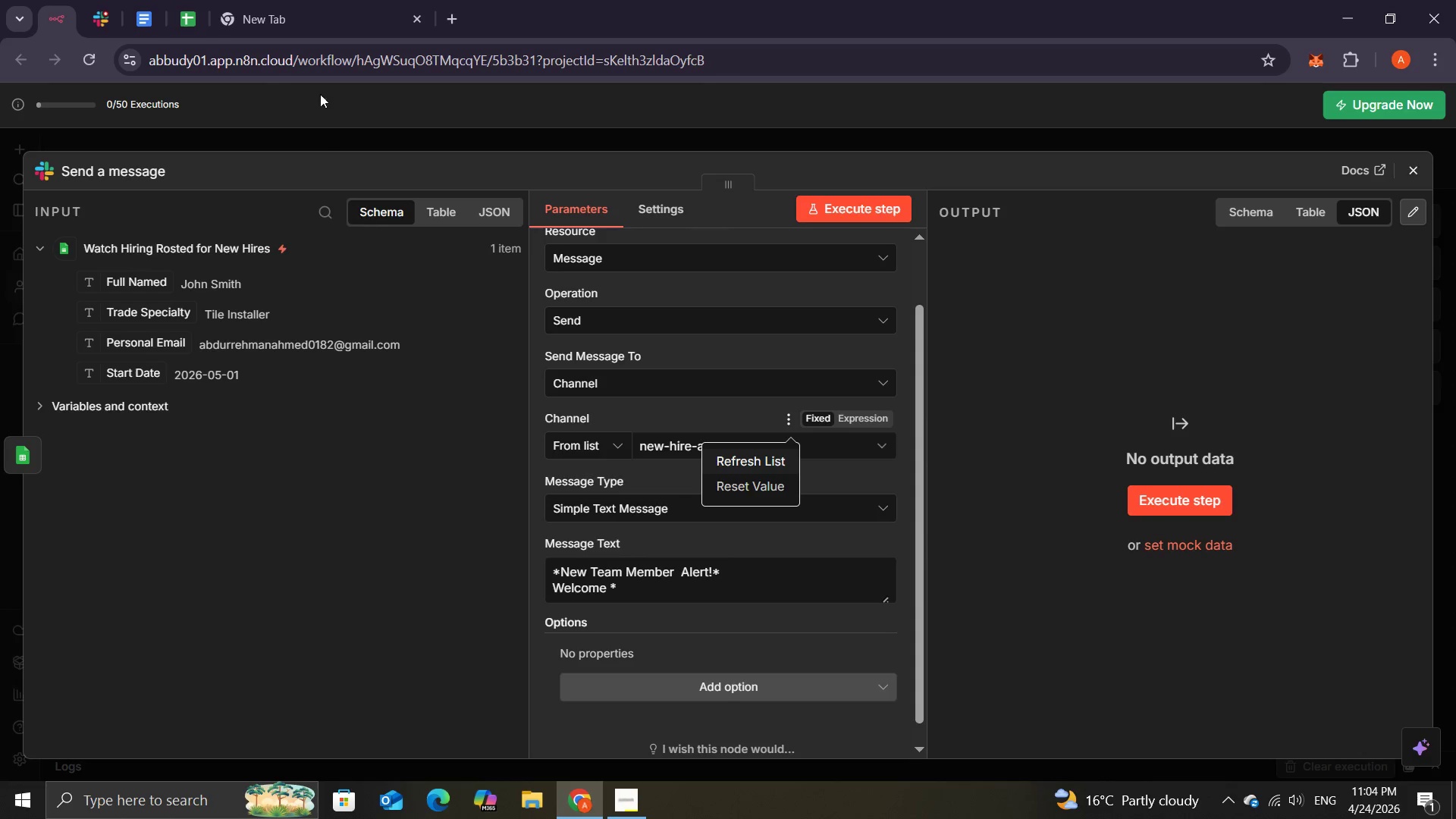 
left_click([184, 14])
 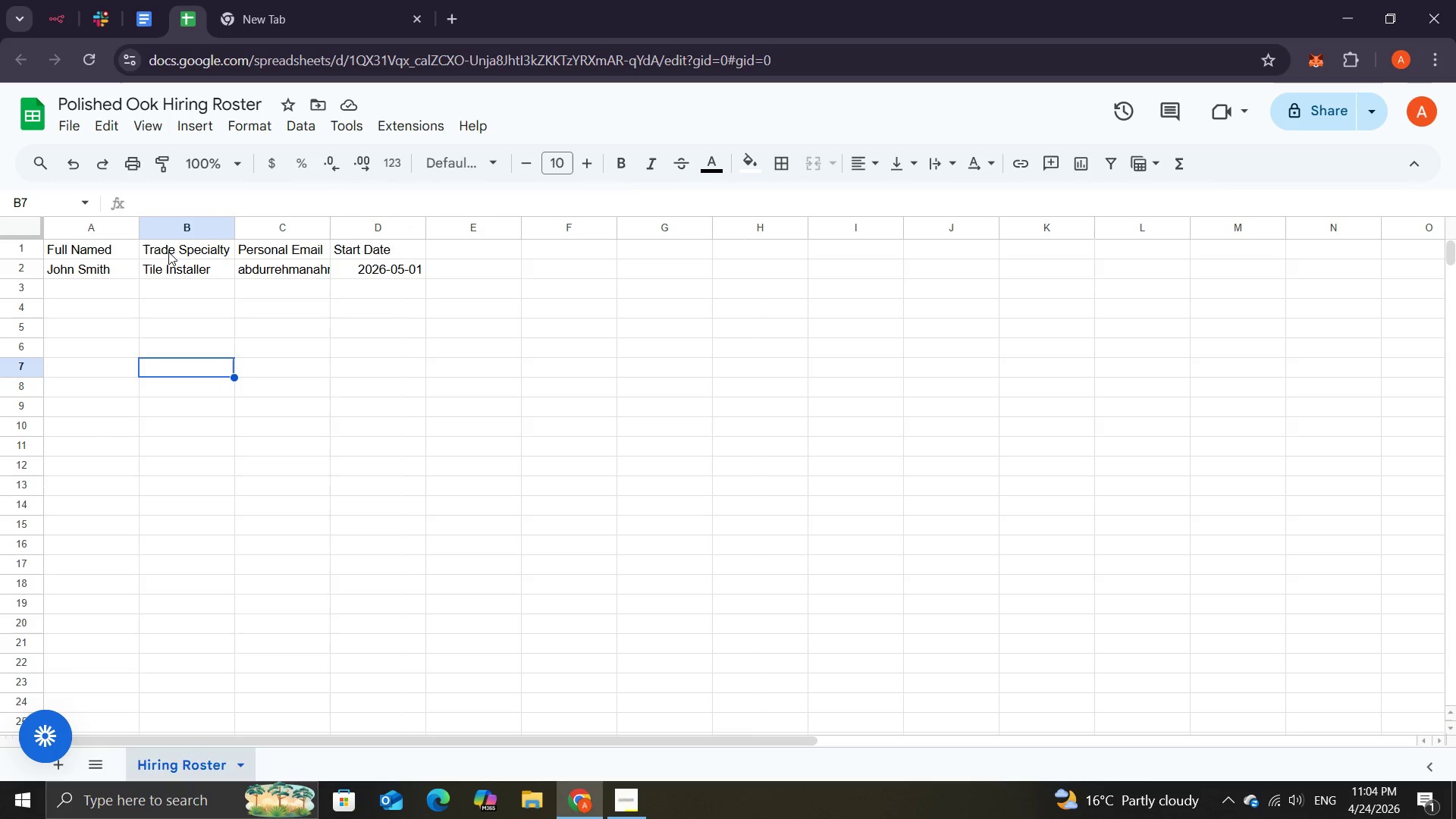 
left_click([112, 247])
 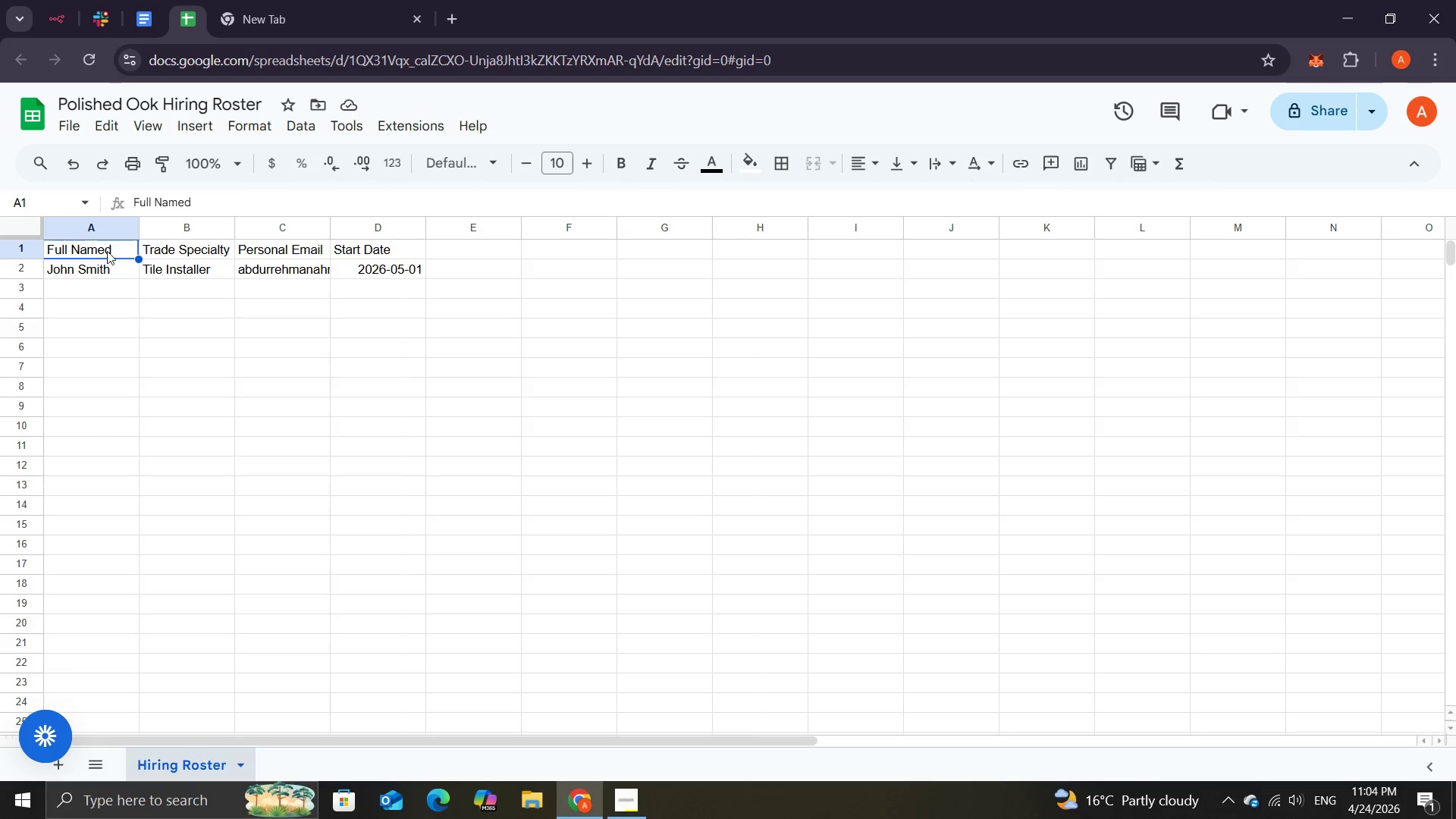 
left_click([107, 251])
 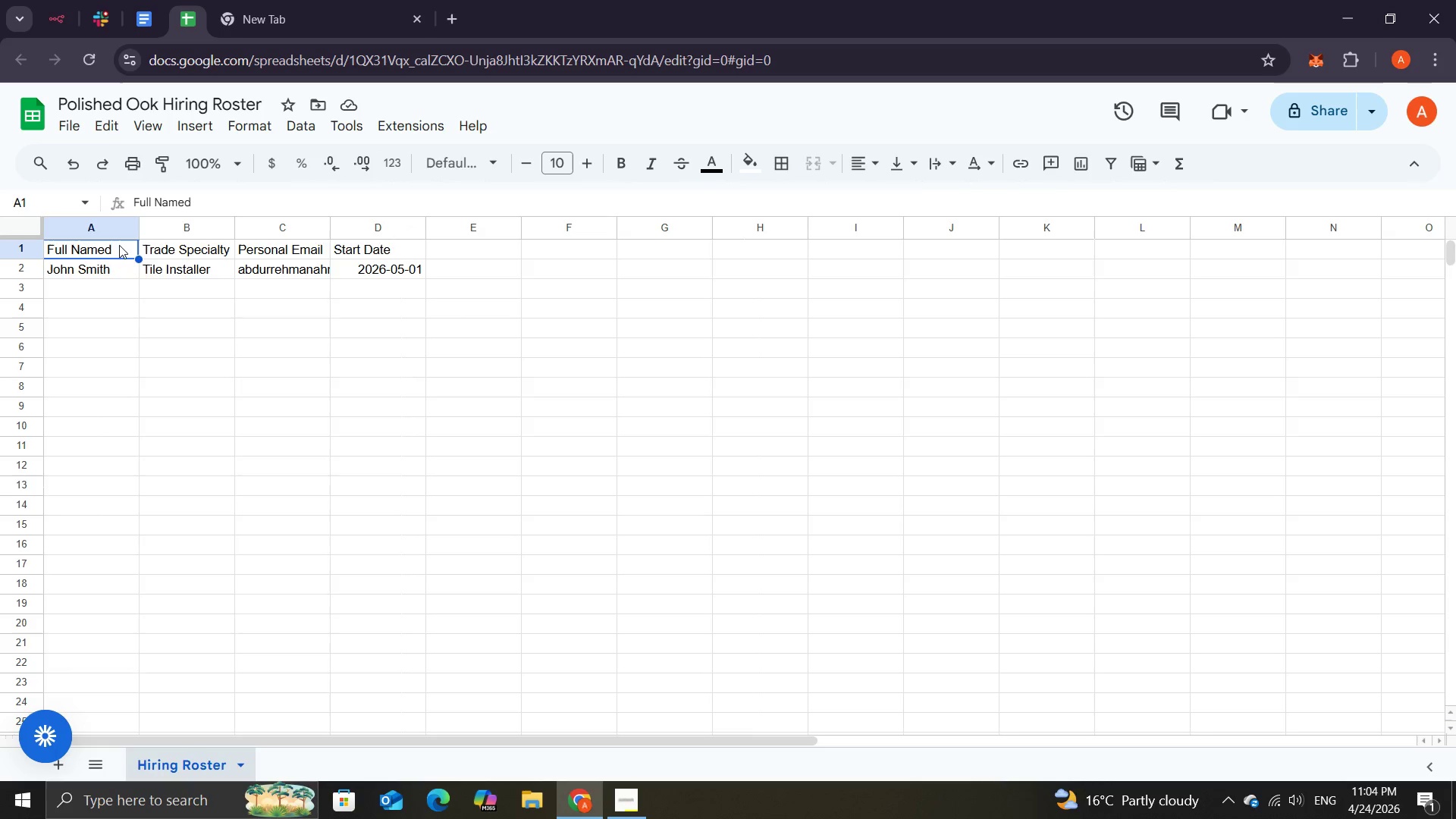 
left_click([113, 246])
 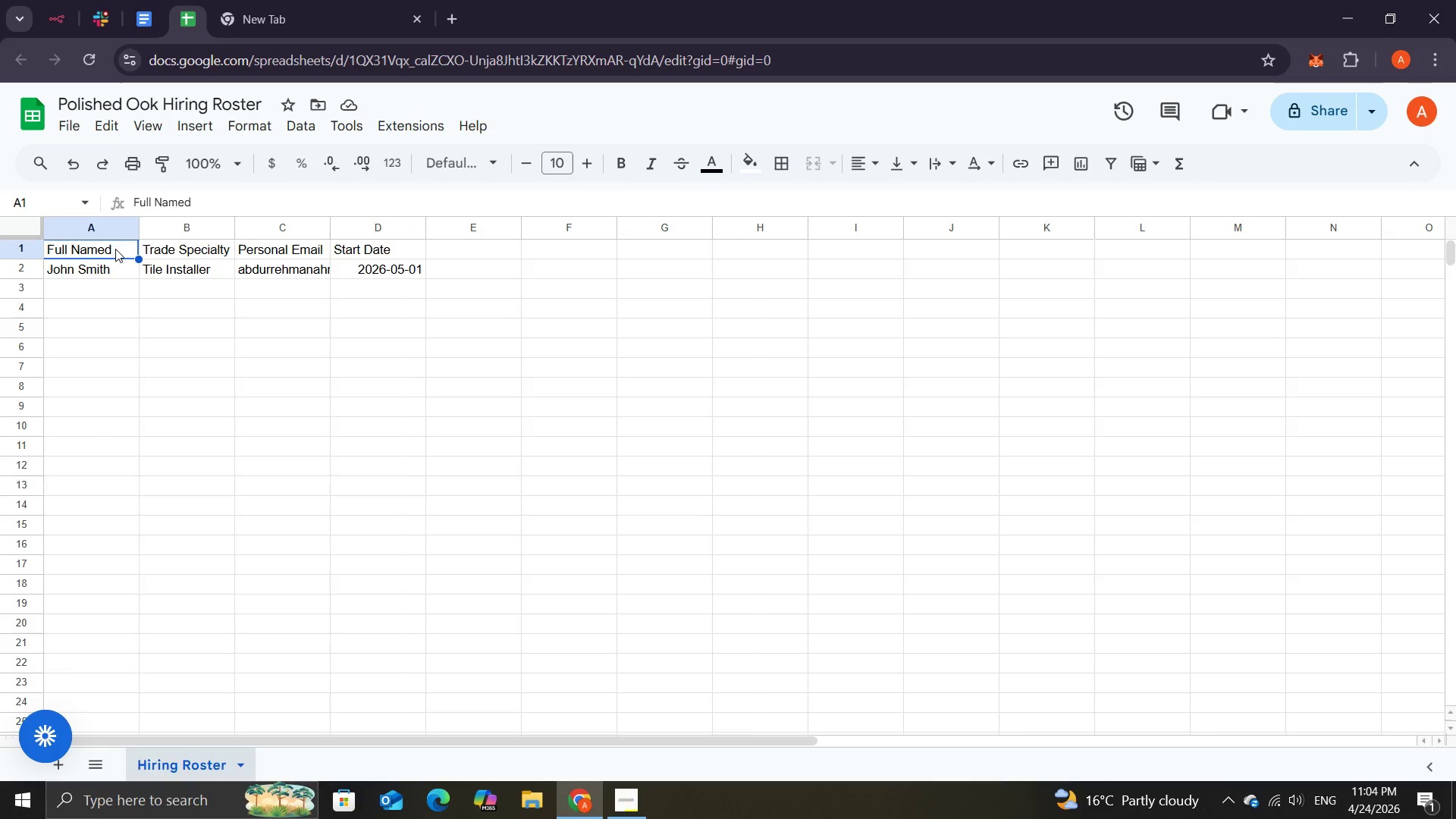 
double_click([115, 249])
 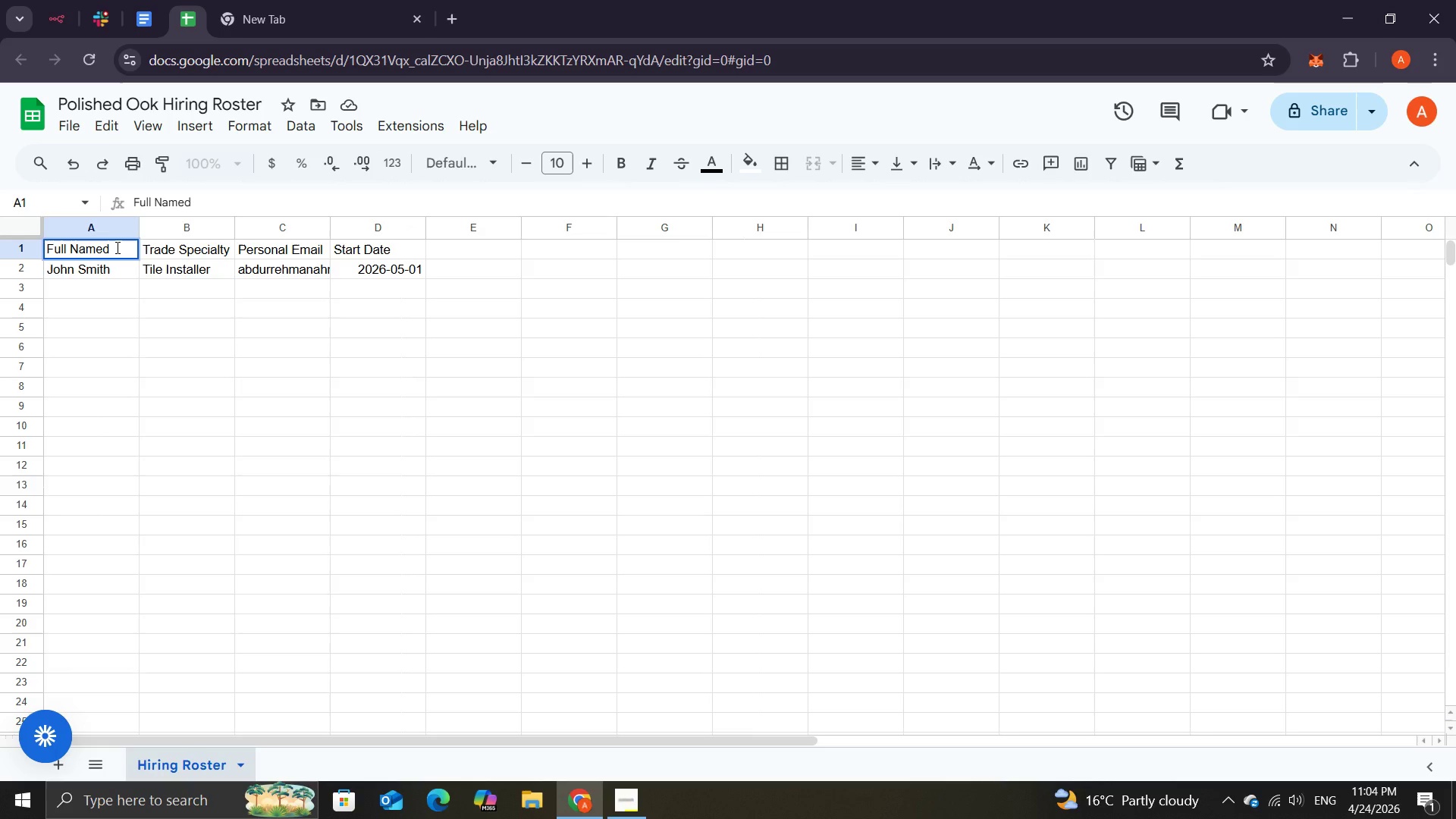 
left_click([116, 247])
 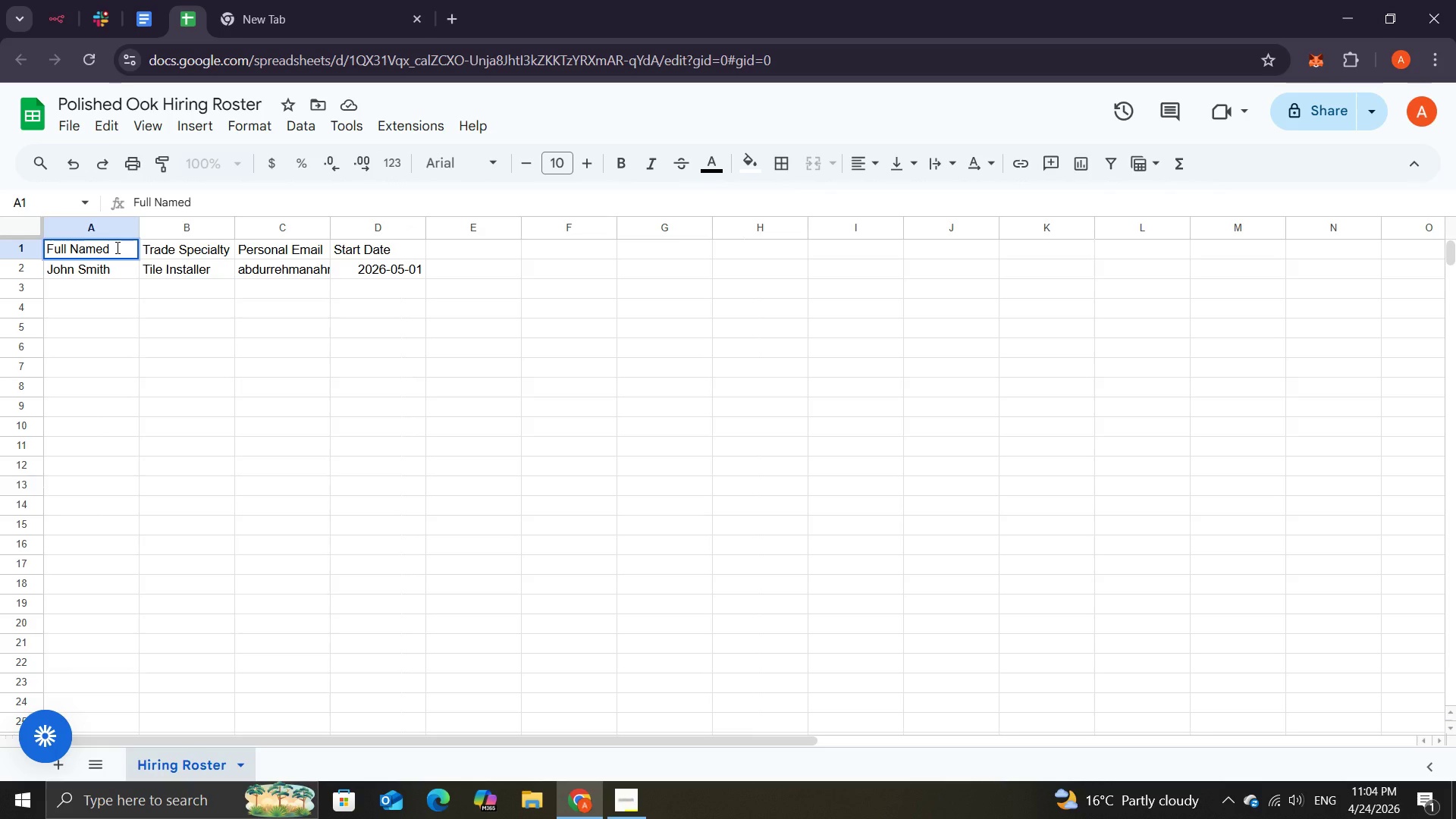 
left_click([116, 247])
 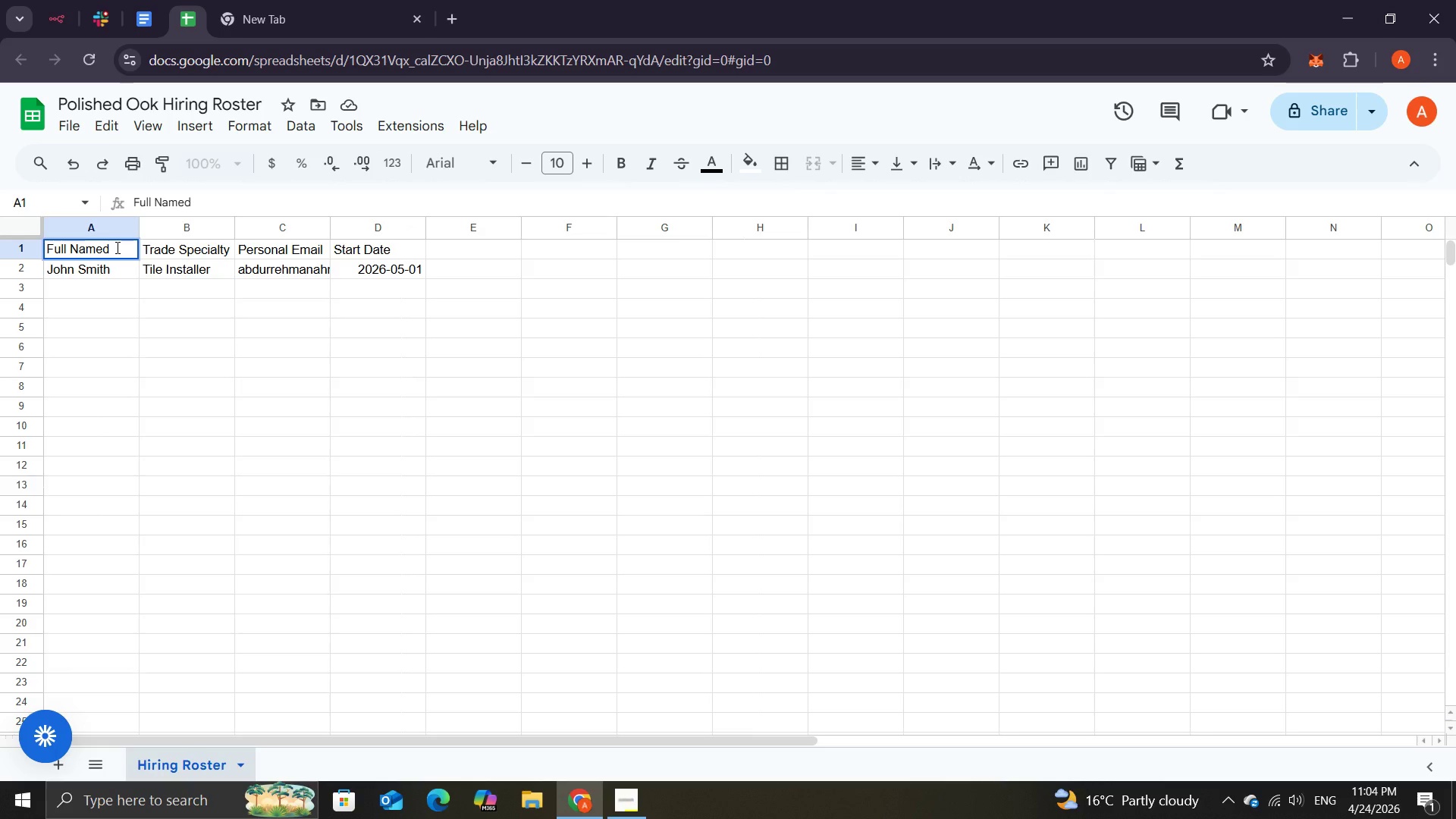 
left_click([116, 247])
 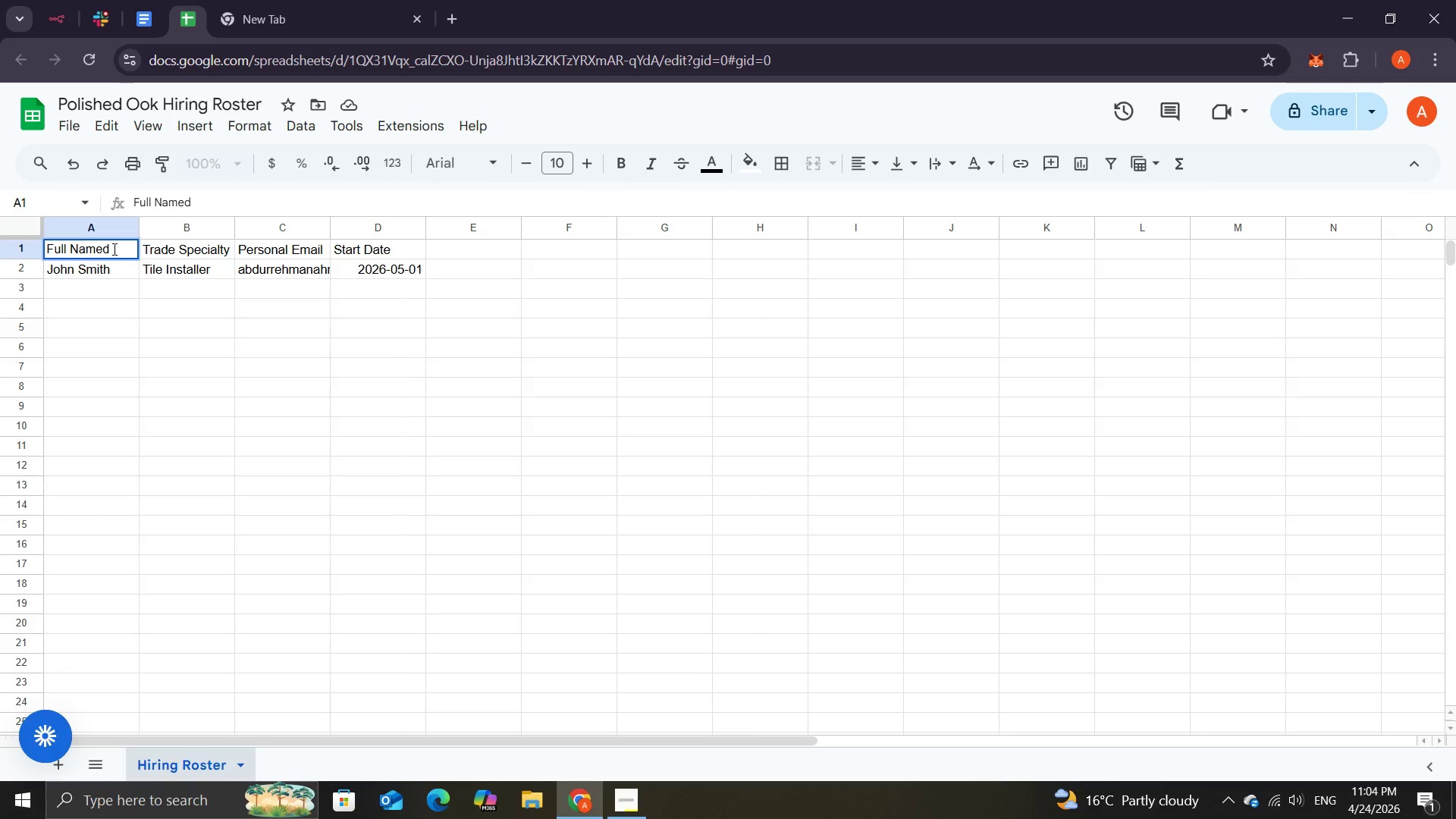 
double_click([113, 249])
 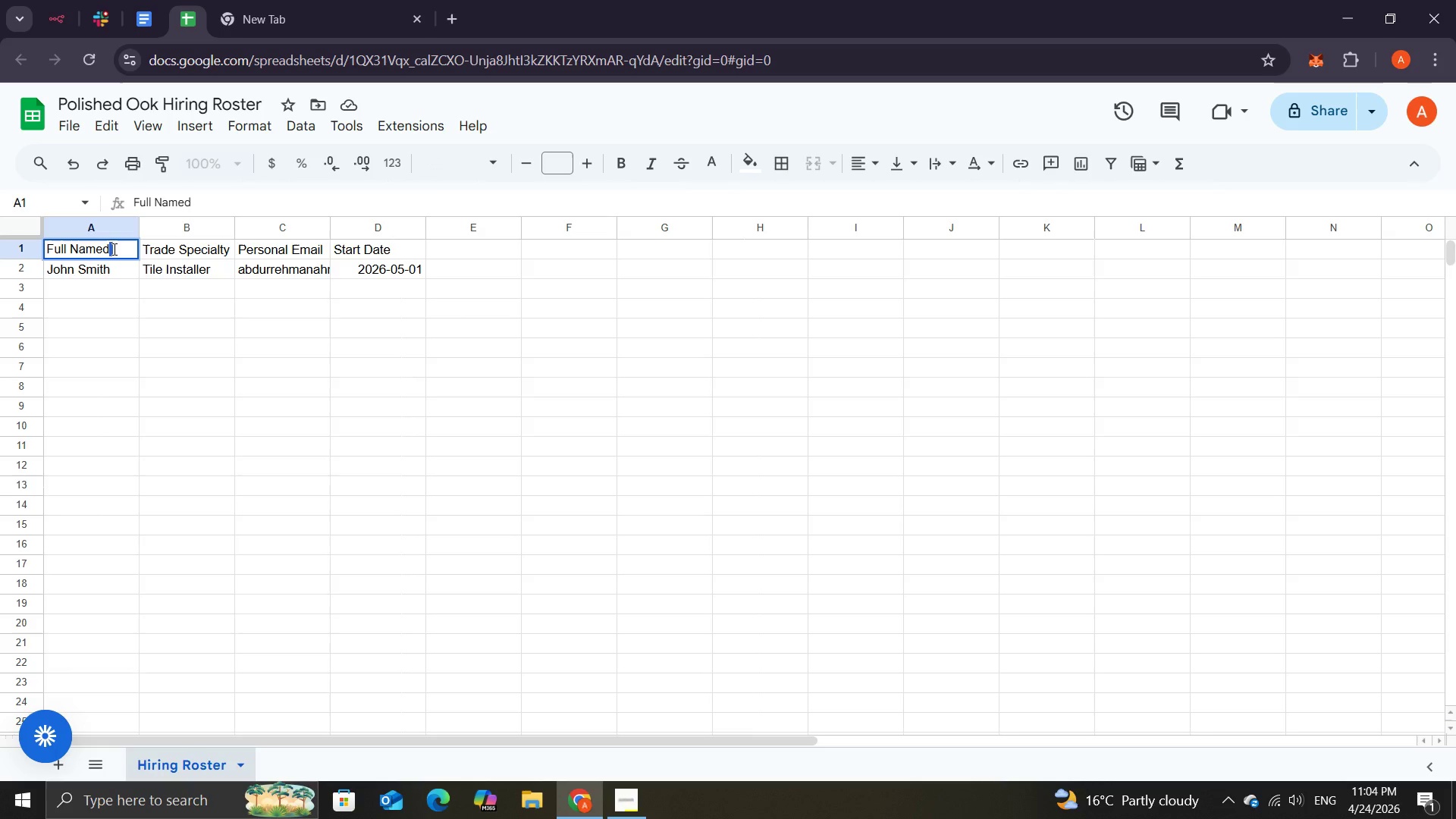 
key(Backspace)
 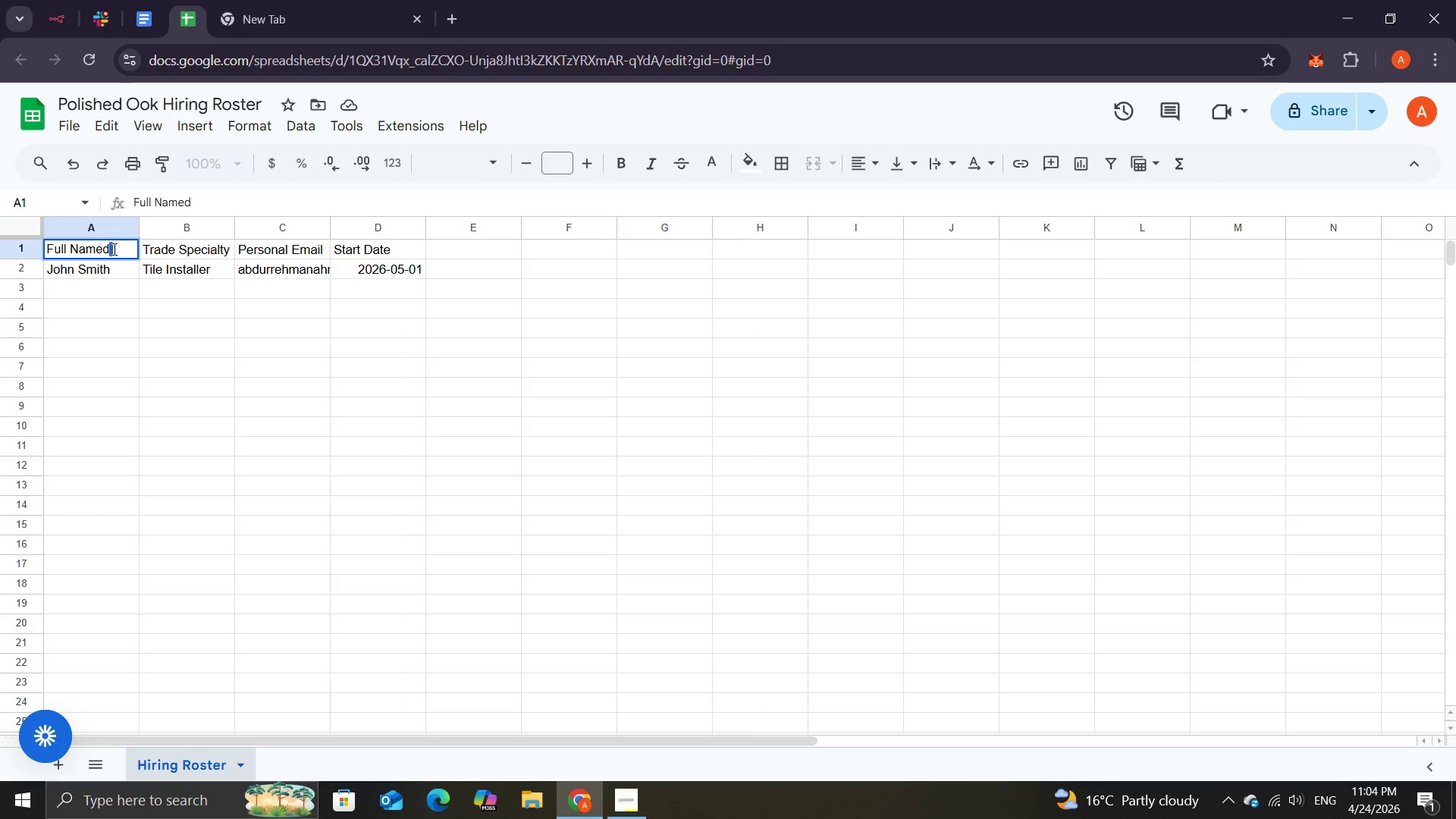 
key(Backspace)
 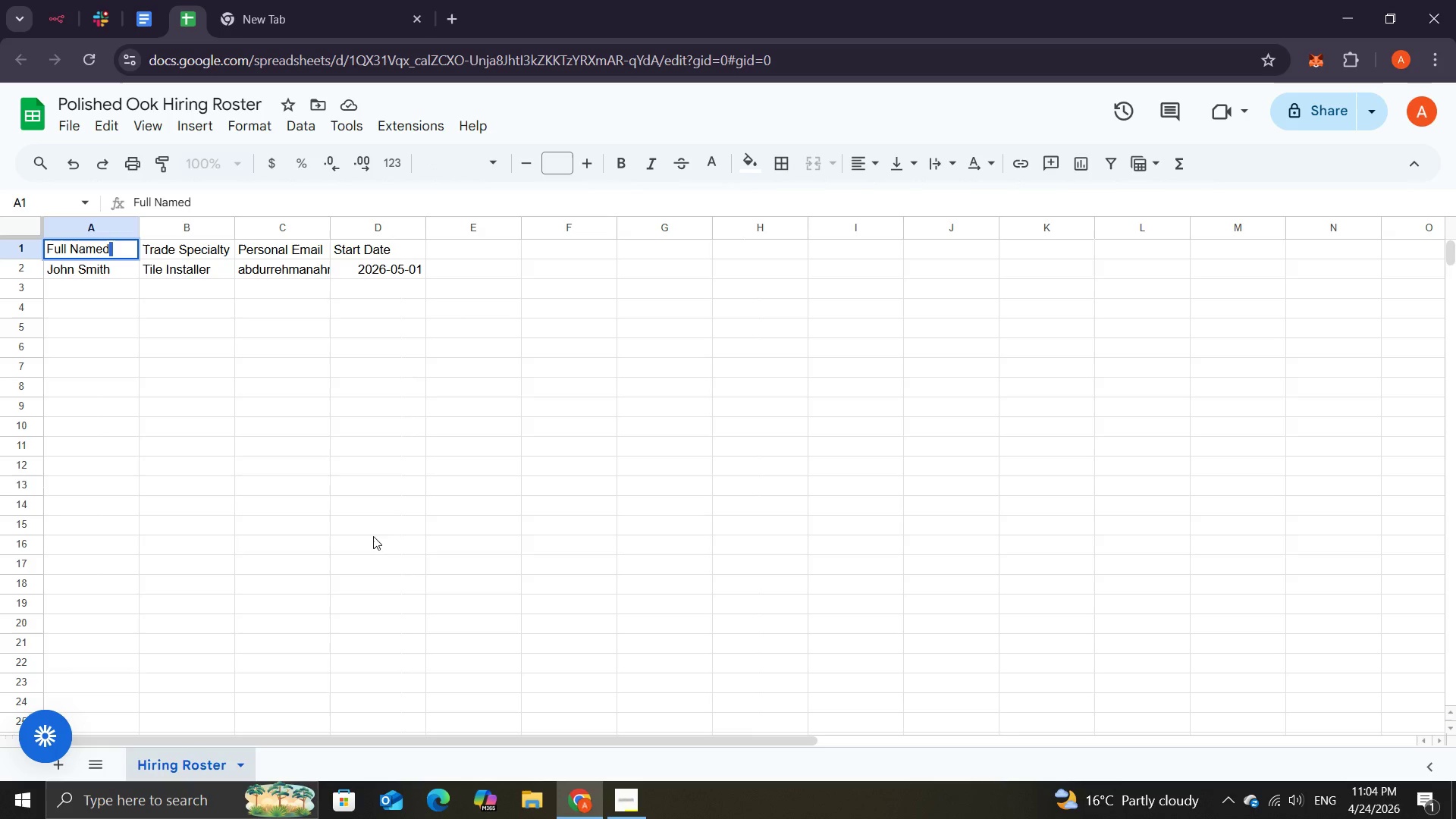 
left_click([623, 807])